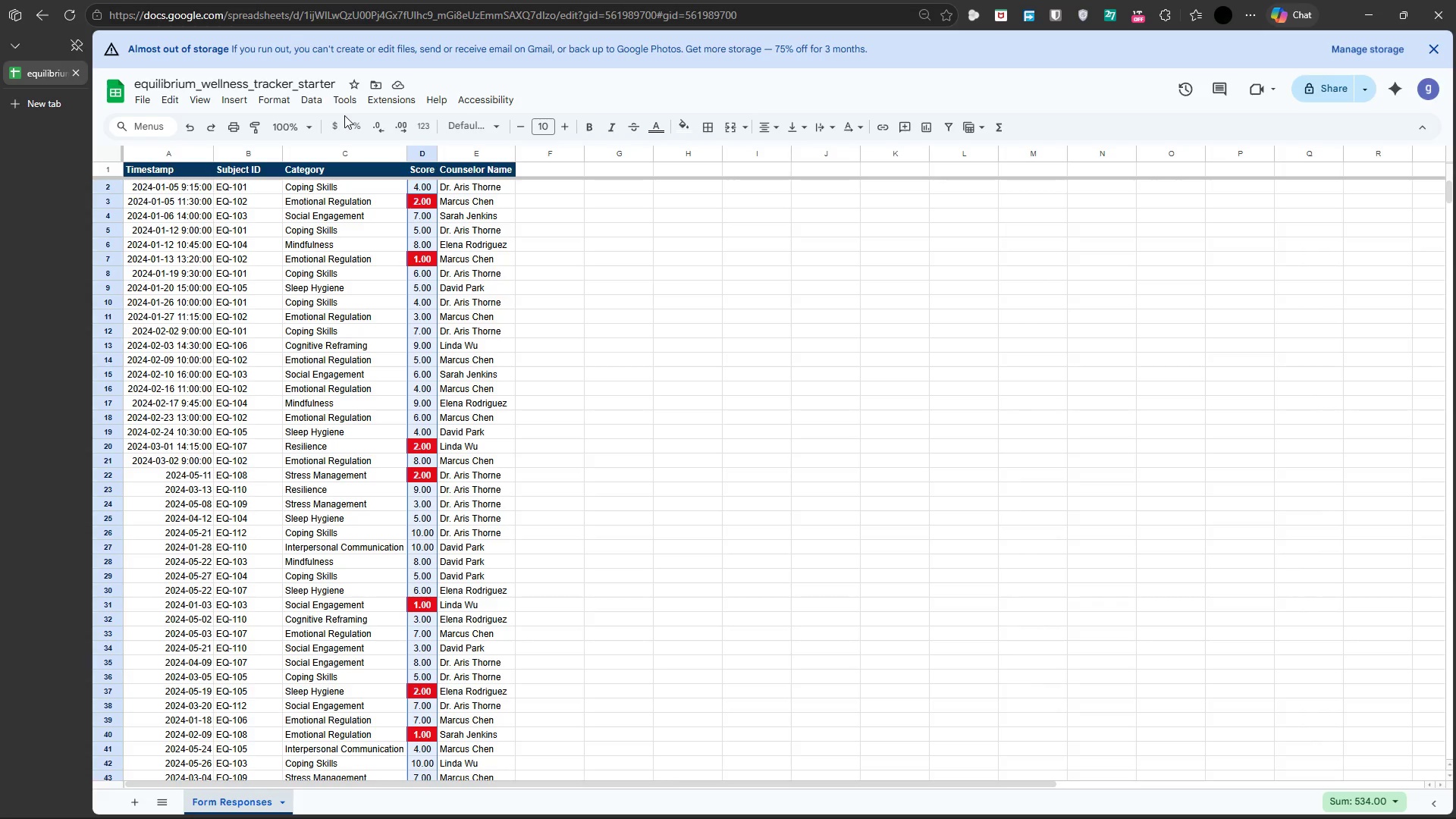 
wait(5.41)
 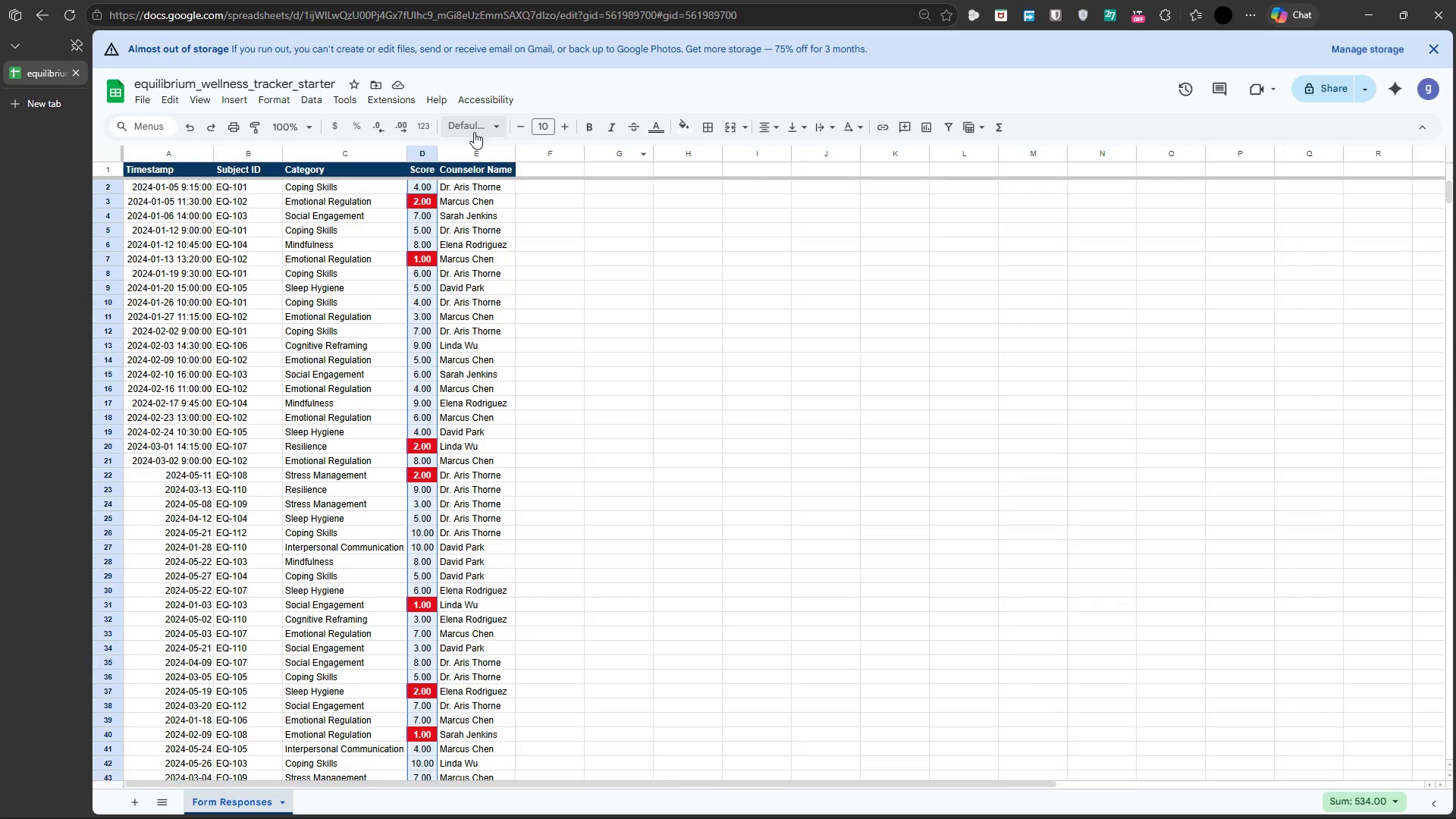 
left_click([318, 99])
 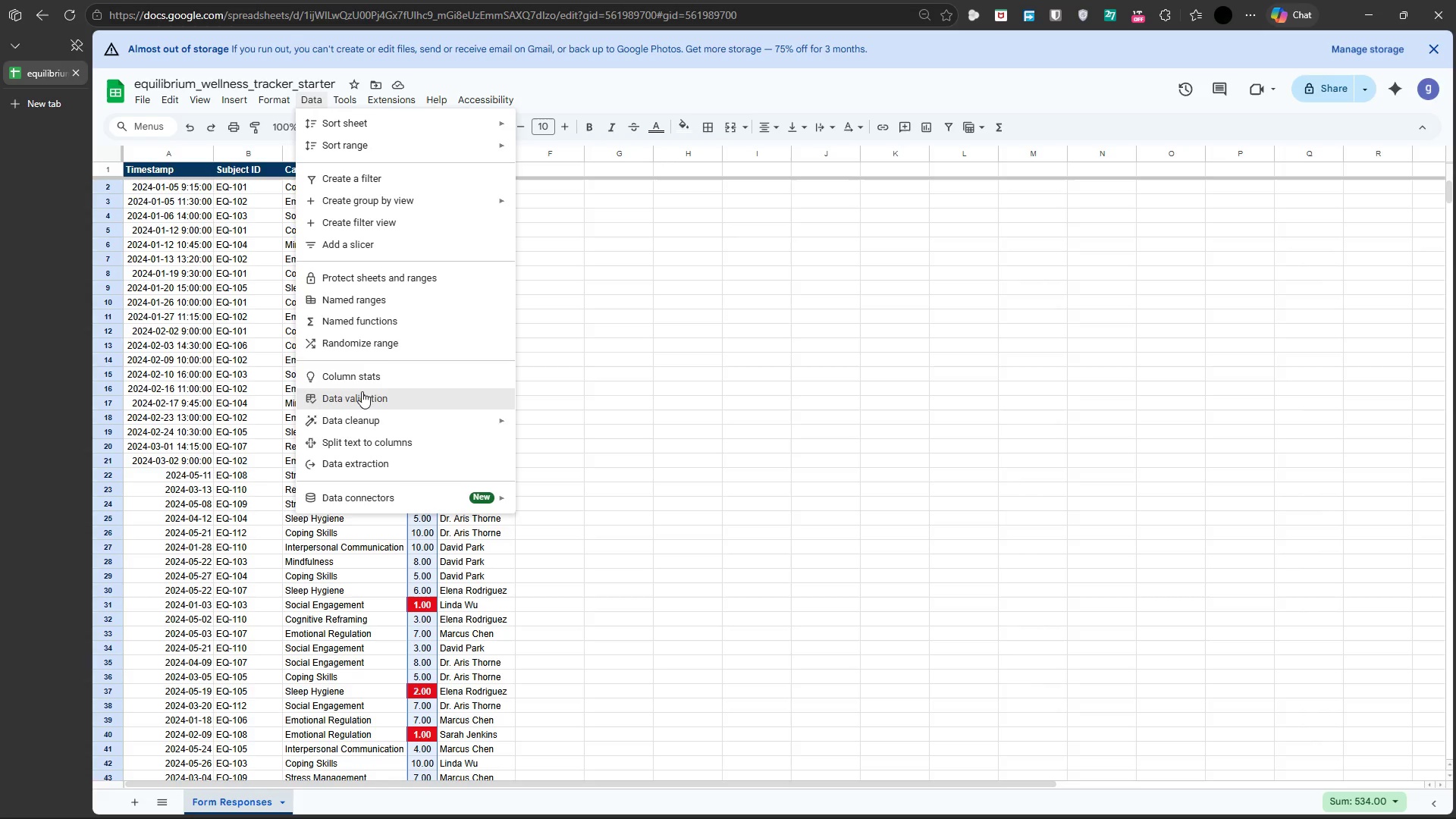 
left_click([362, 391])
 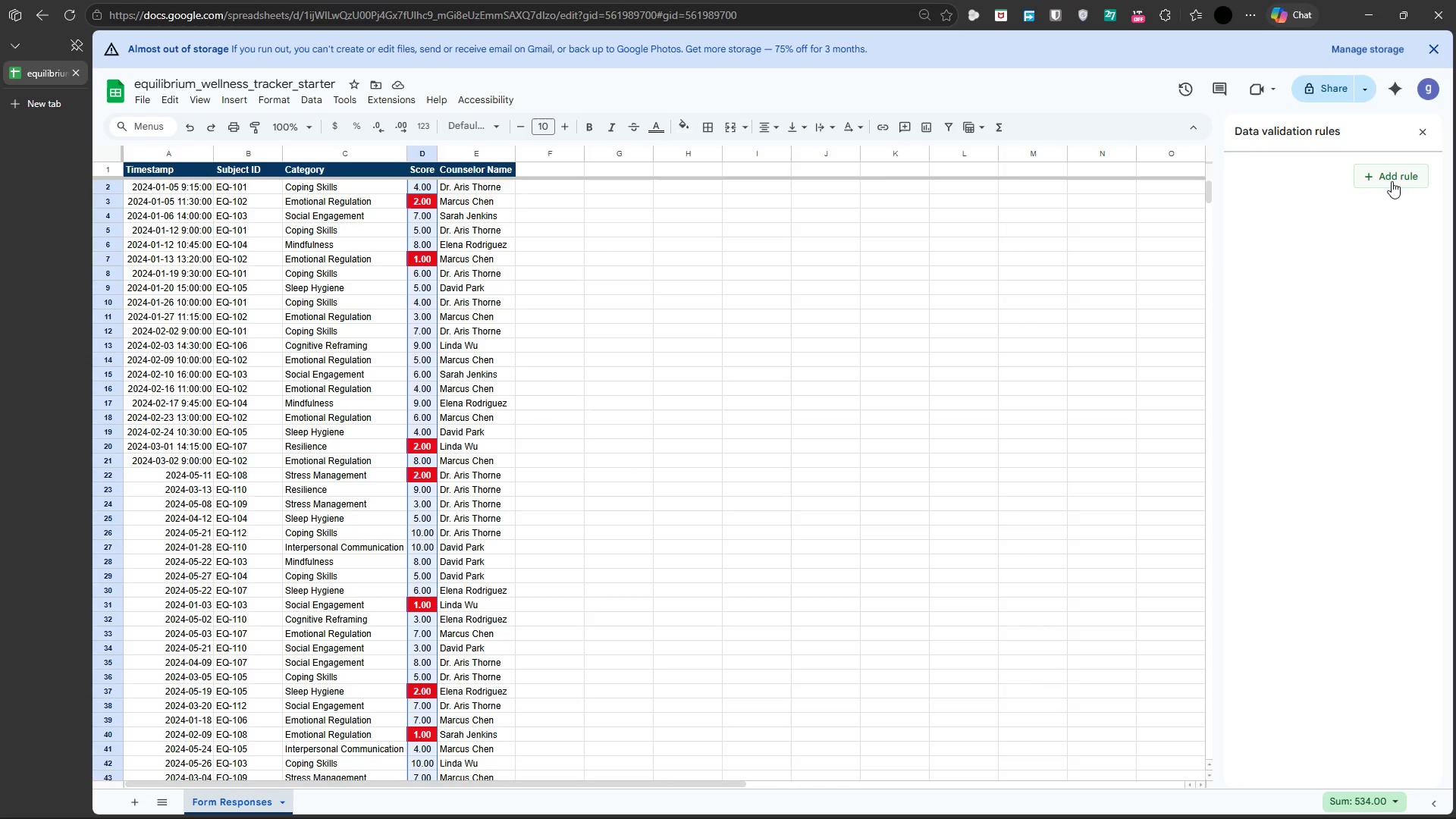 
left_click([1390, 180])
 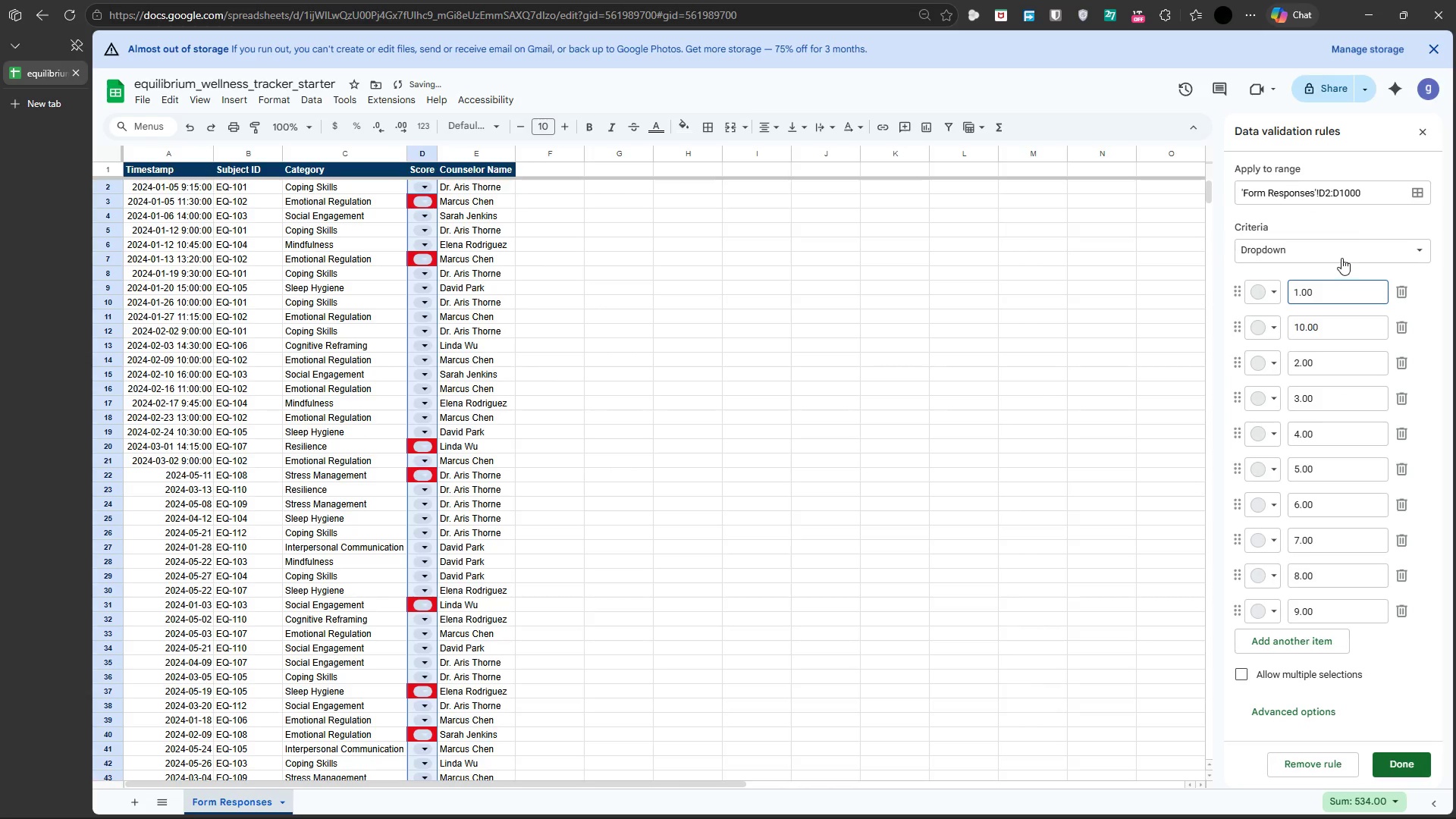 
left_click([1334, 257])
 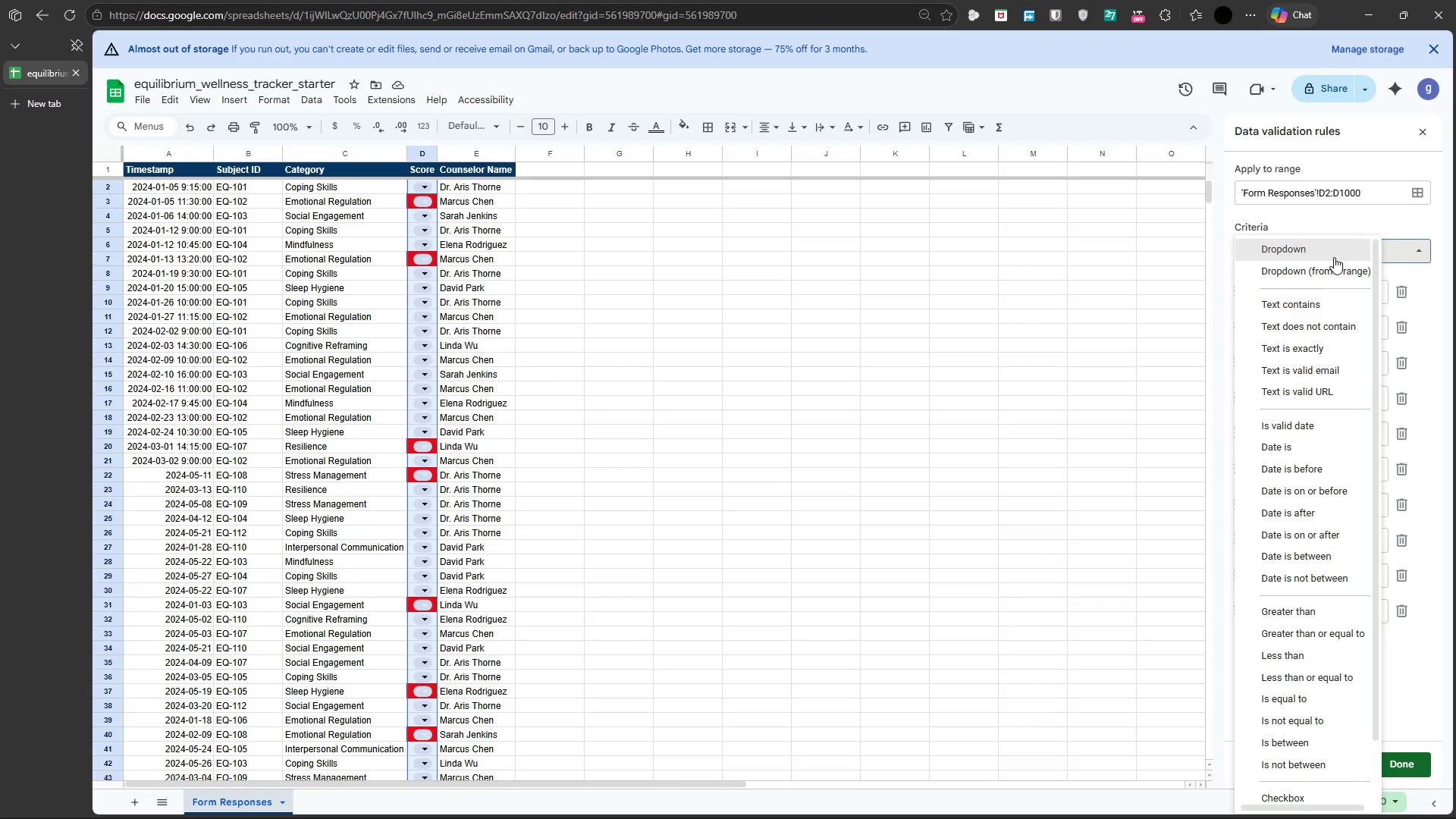 
wait(8.78)
 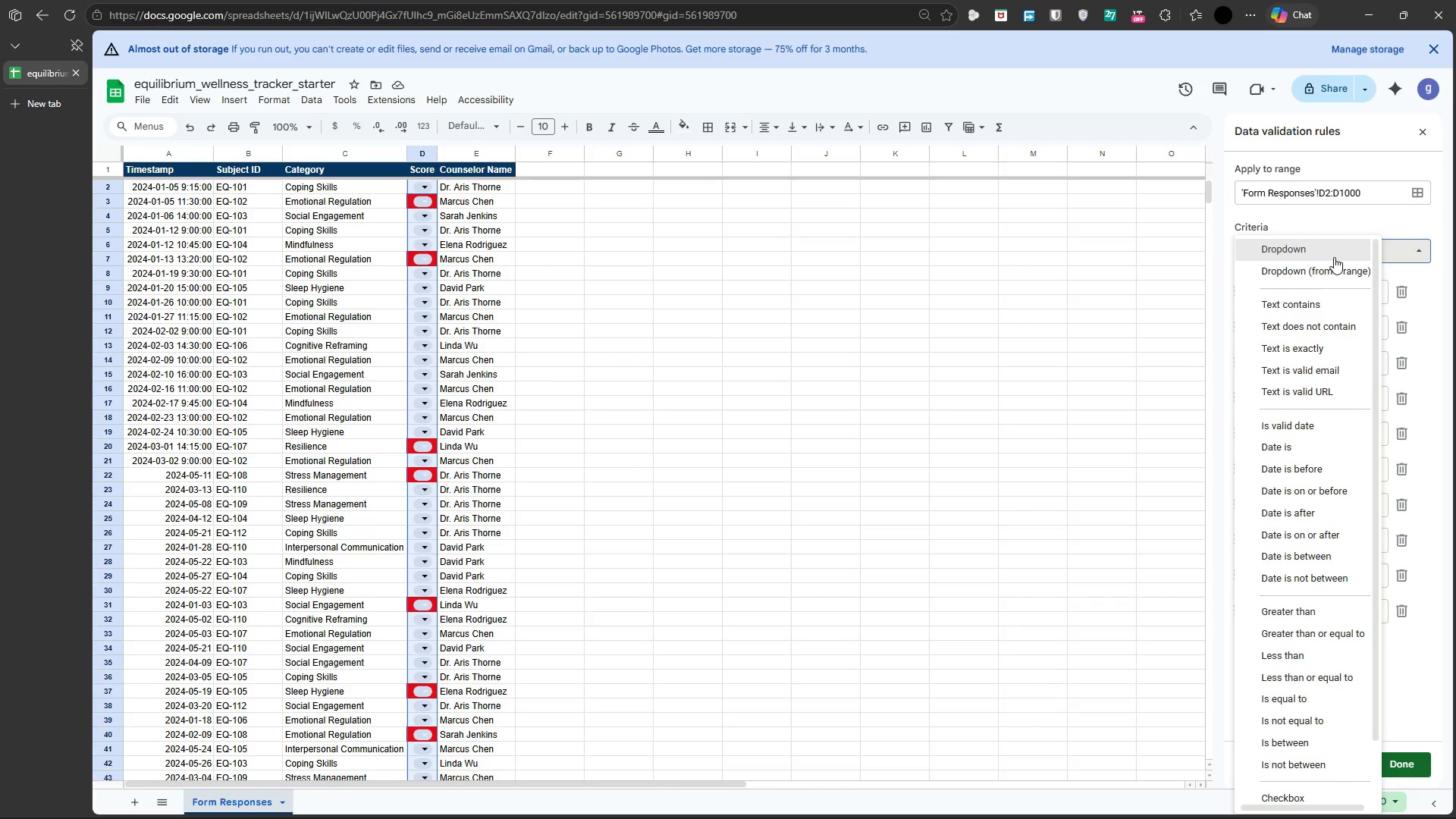 
left_click_drag(start_coordinate=[1377, 517], to_coordinate=[1378, 546])
 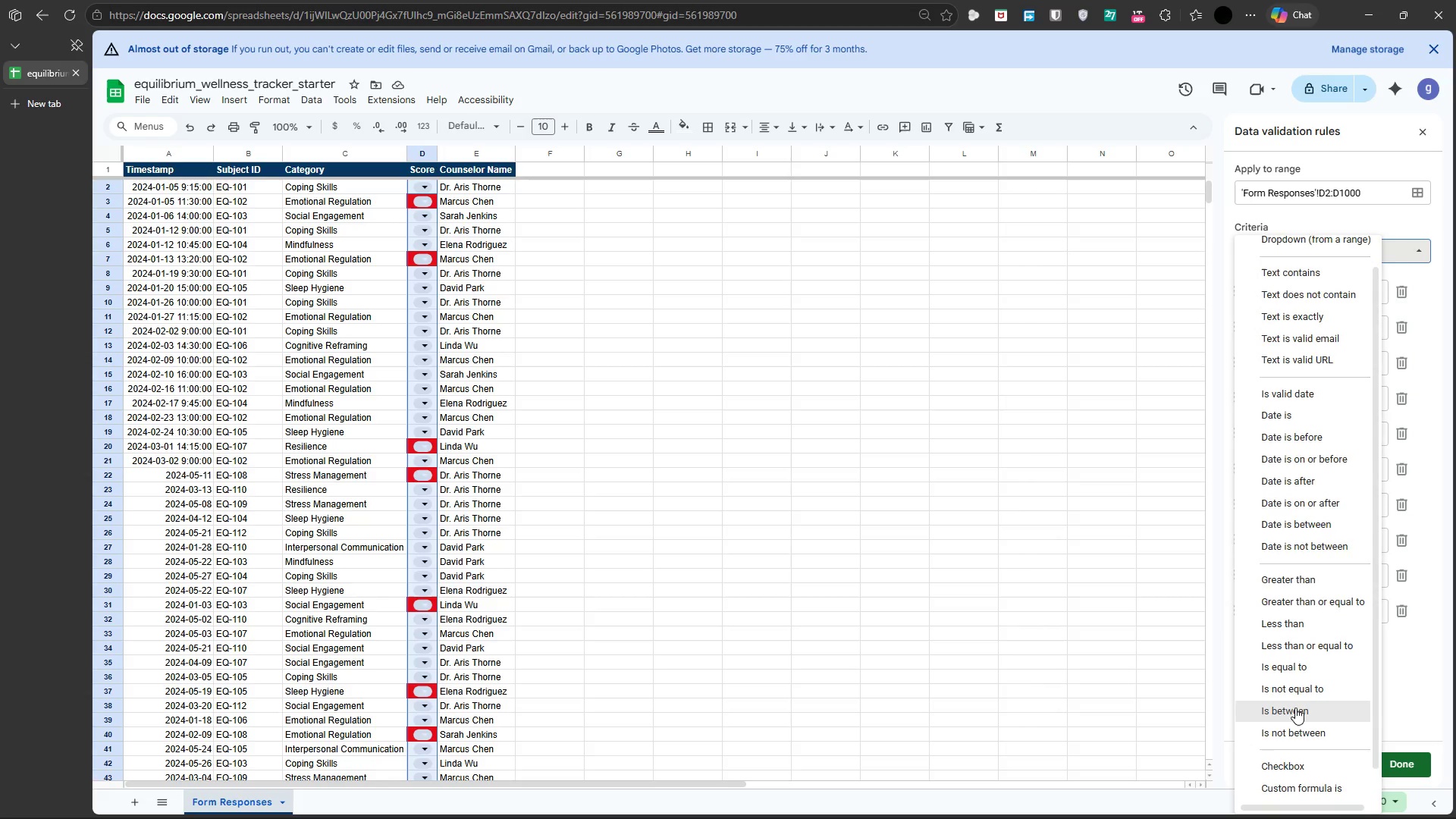 
left_click([1295, 708])
 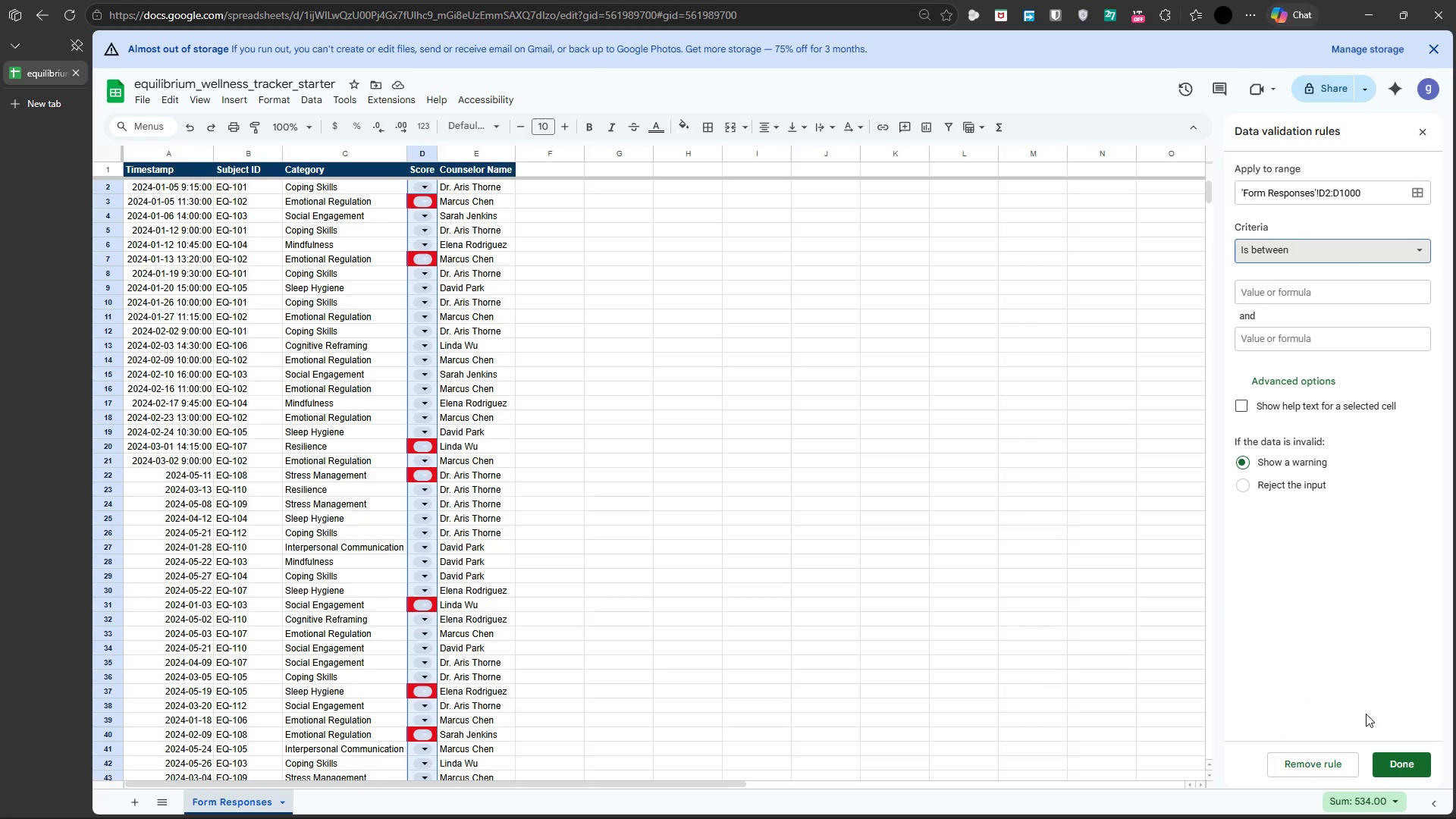 
wait(7.36)
 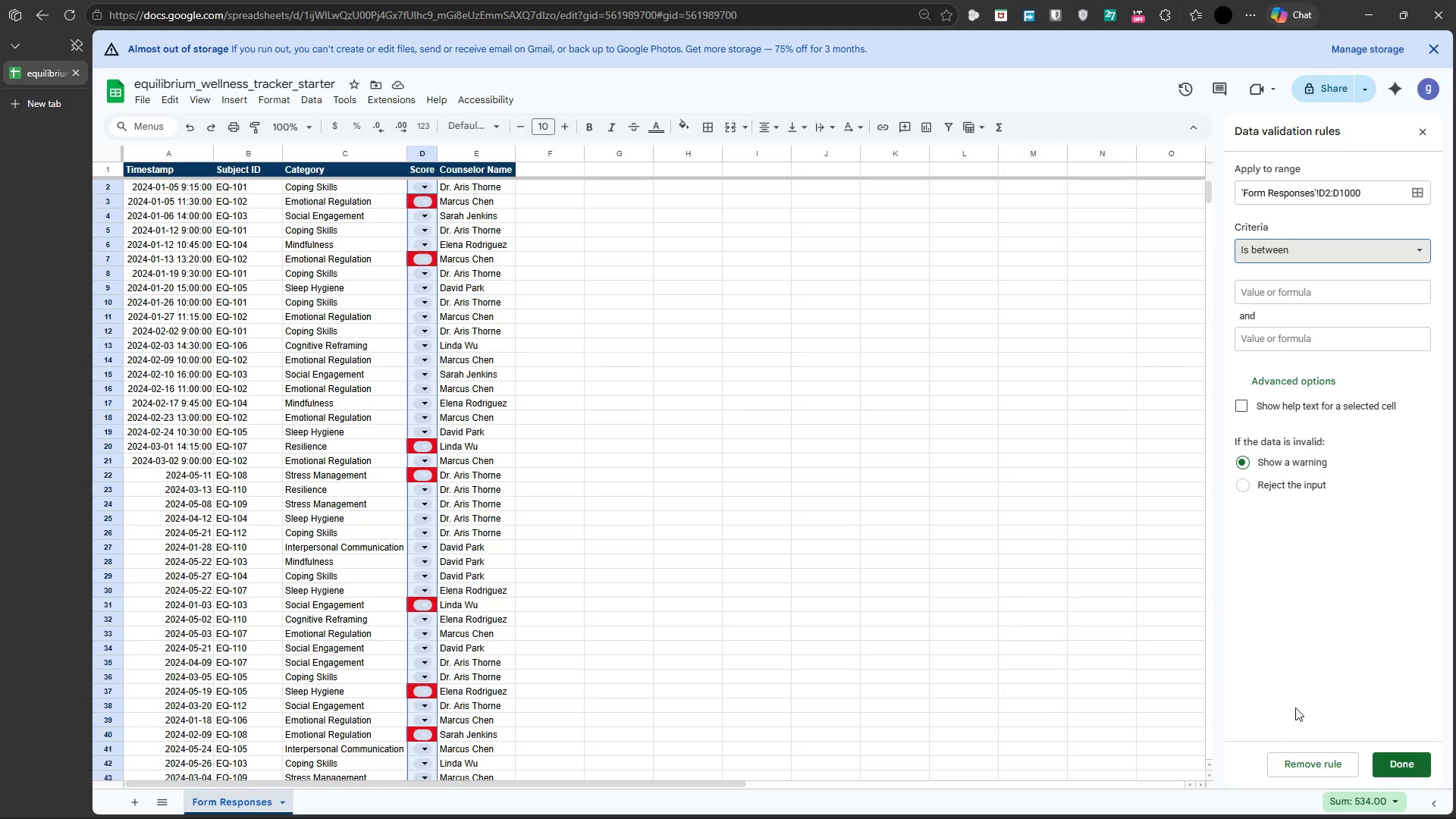 
left_click([1310, 293])
 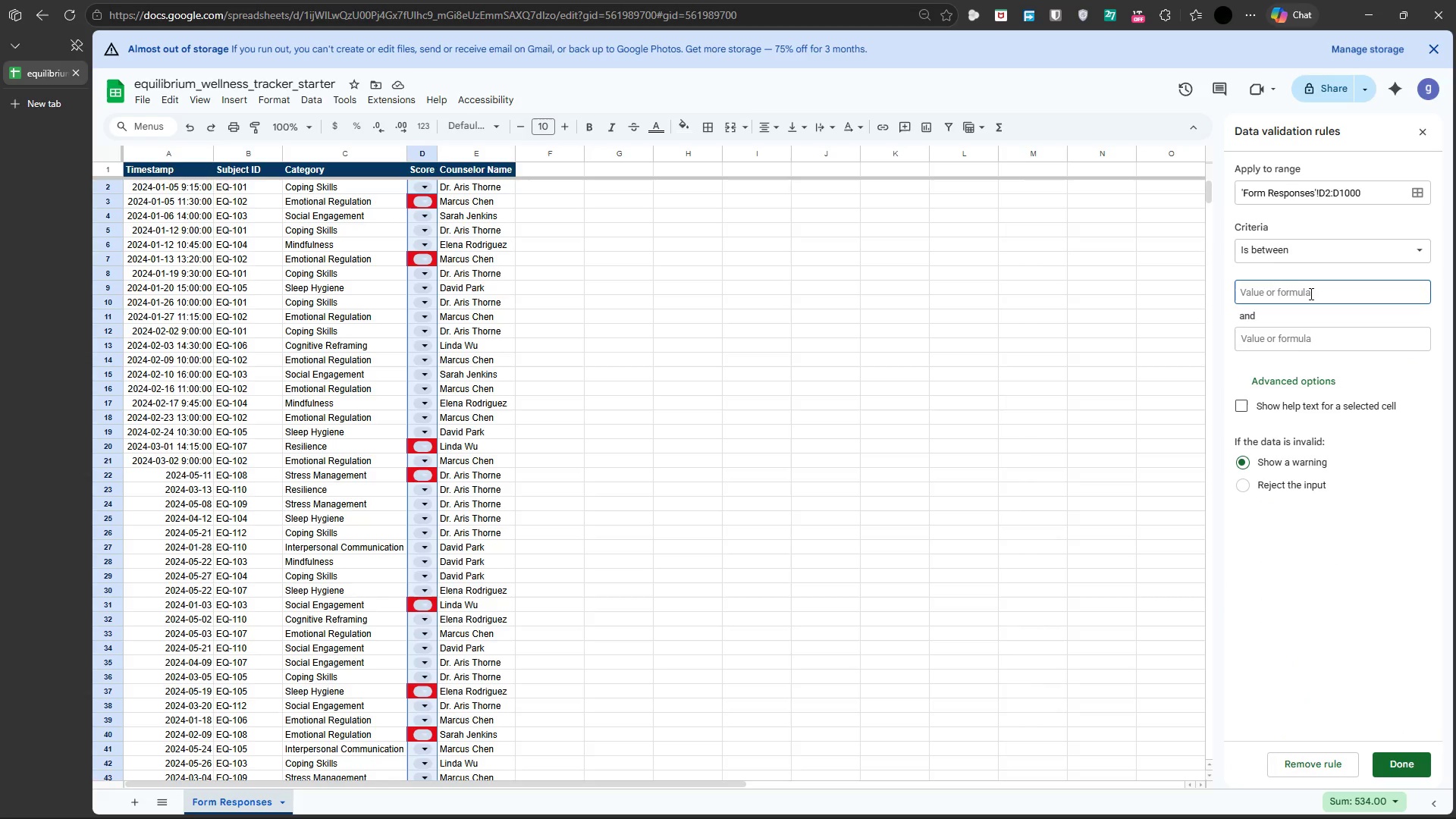 
key(1)
 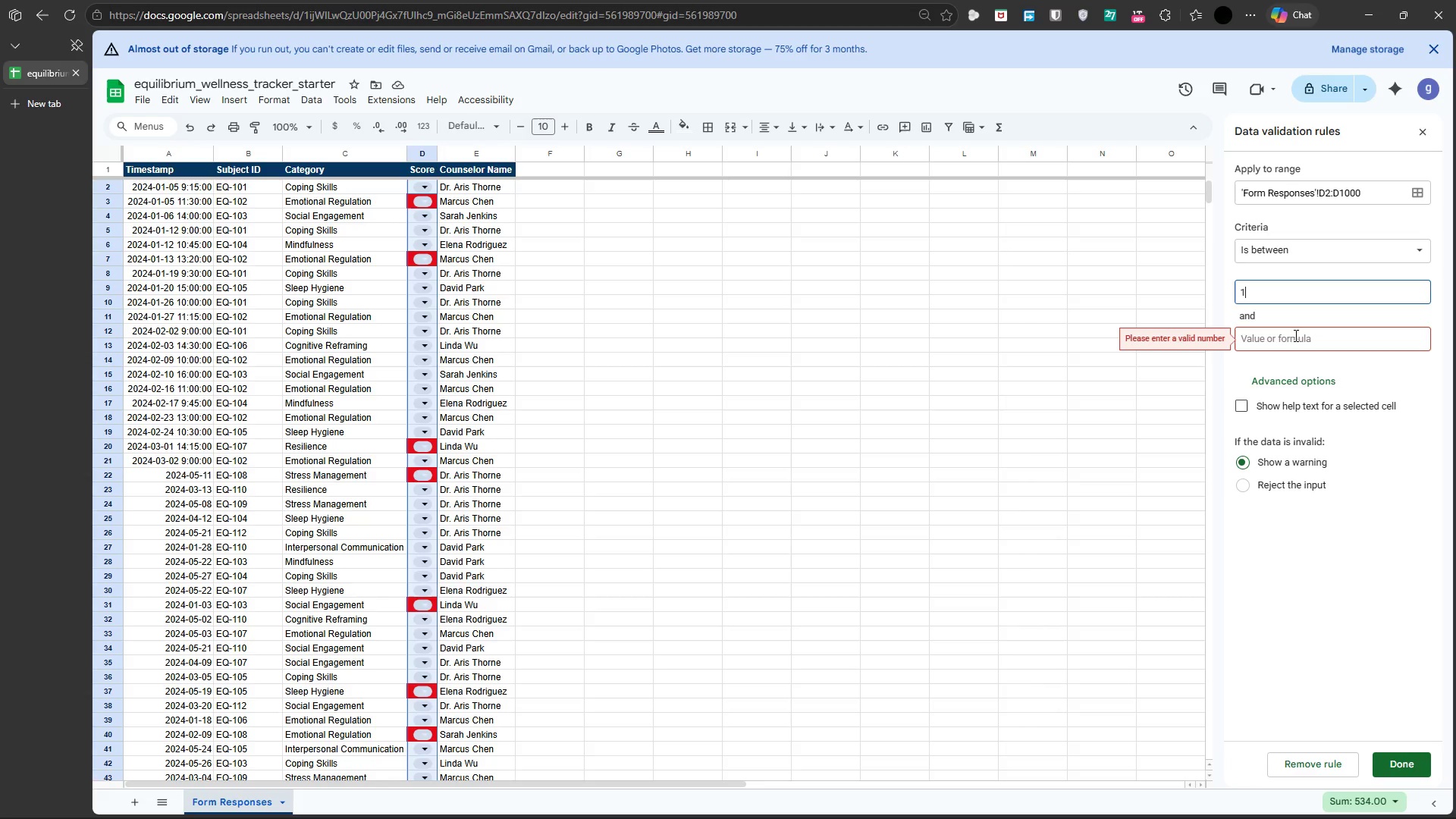 
left_click([1296, 341])
 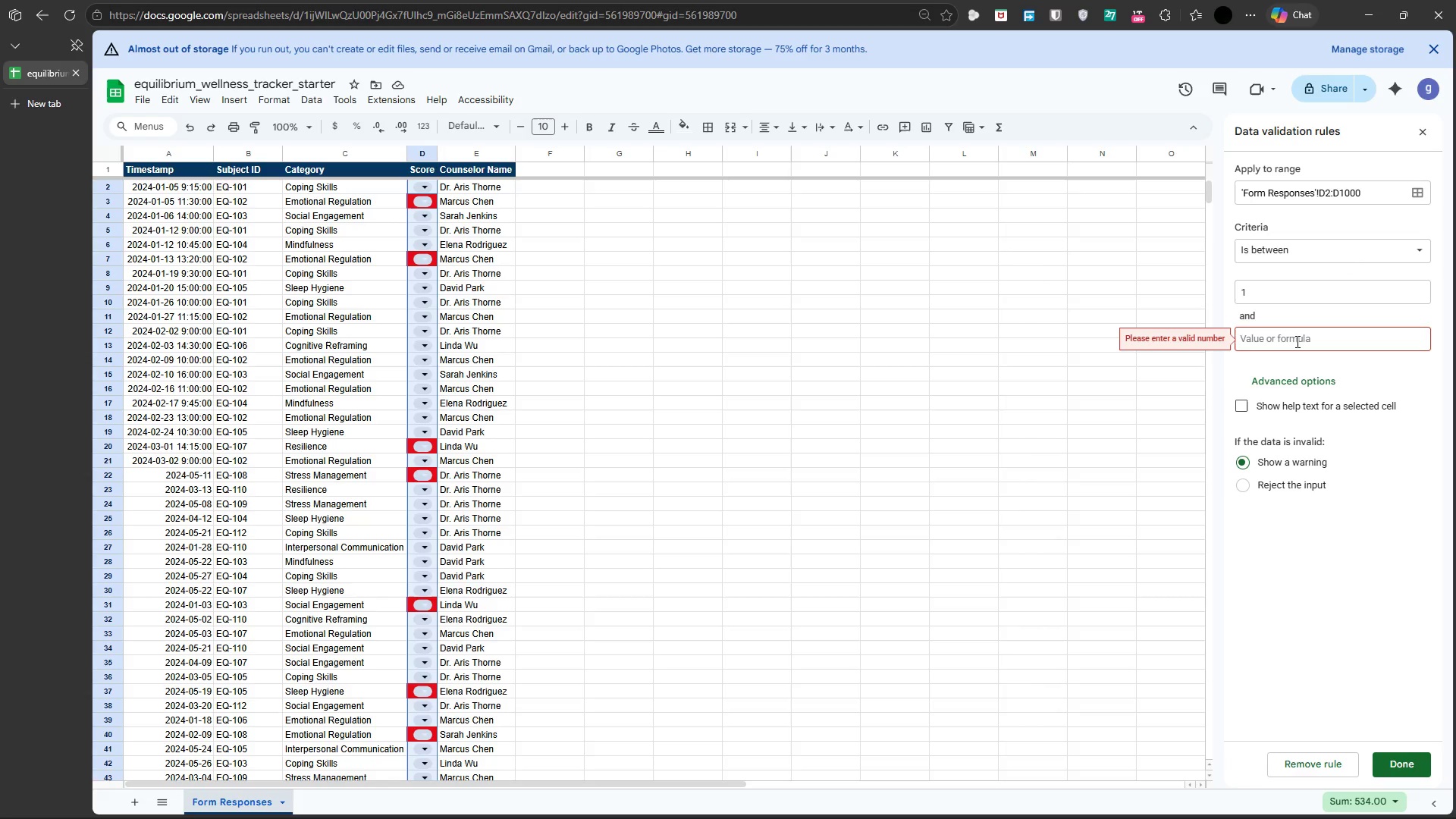 
type(10)
 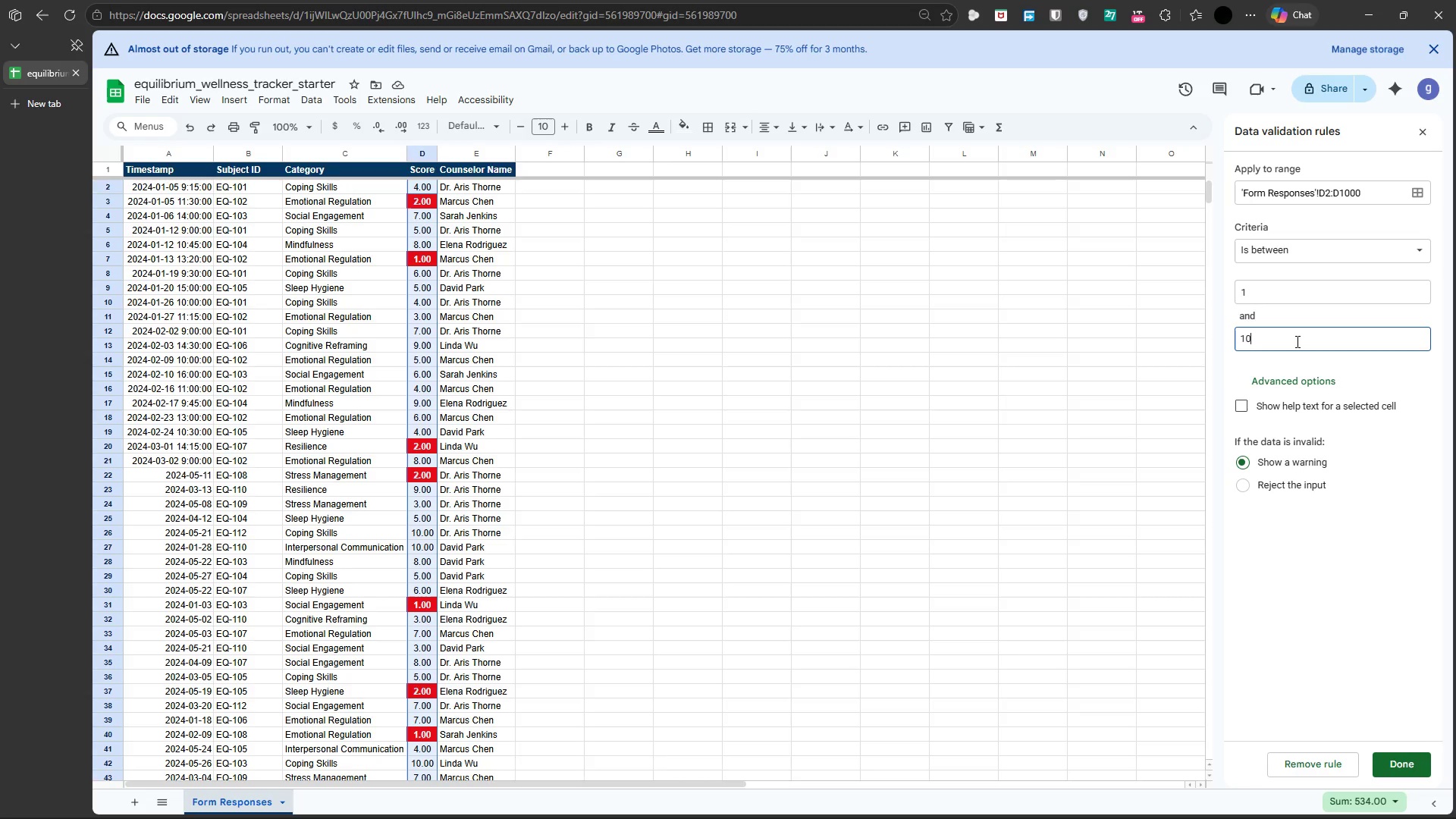 
wait(13.39)
 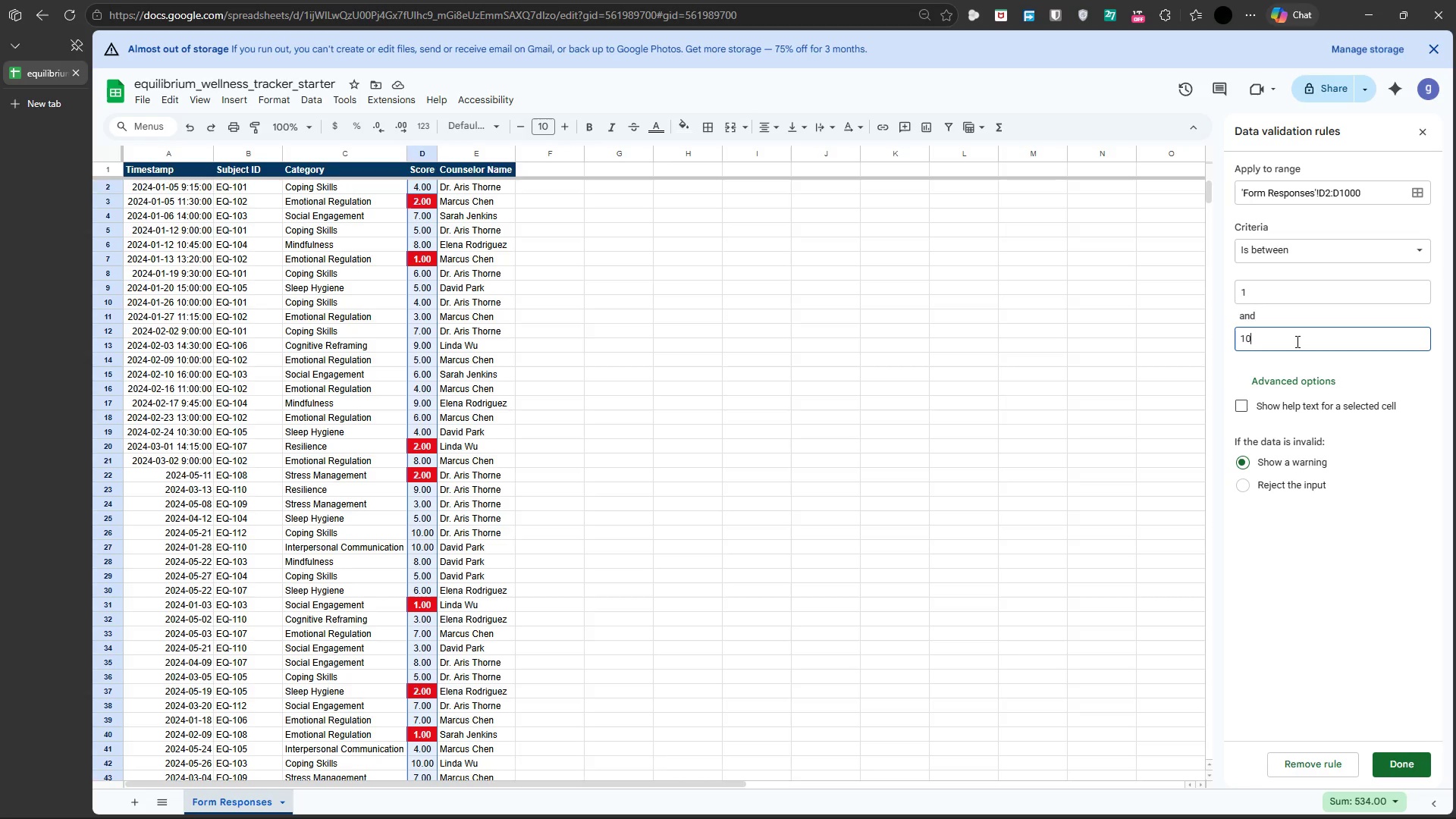 
left_click([1407, 758])
 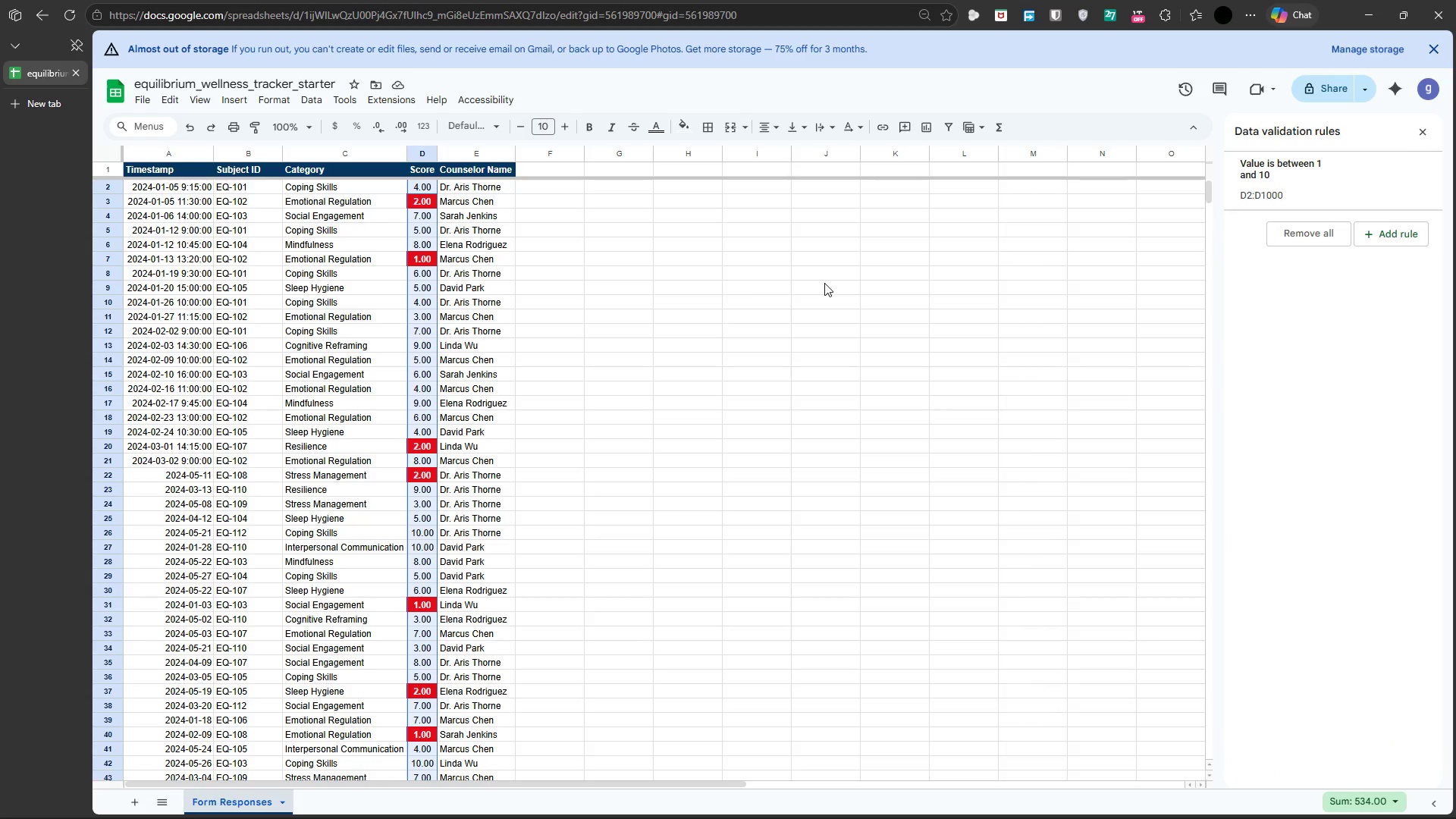 
left_click([667, 275])
 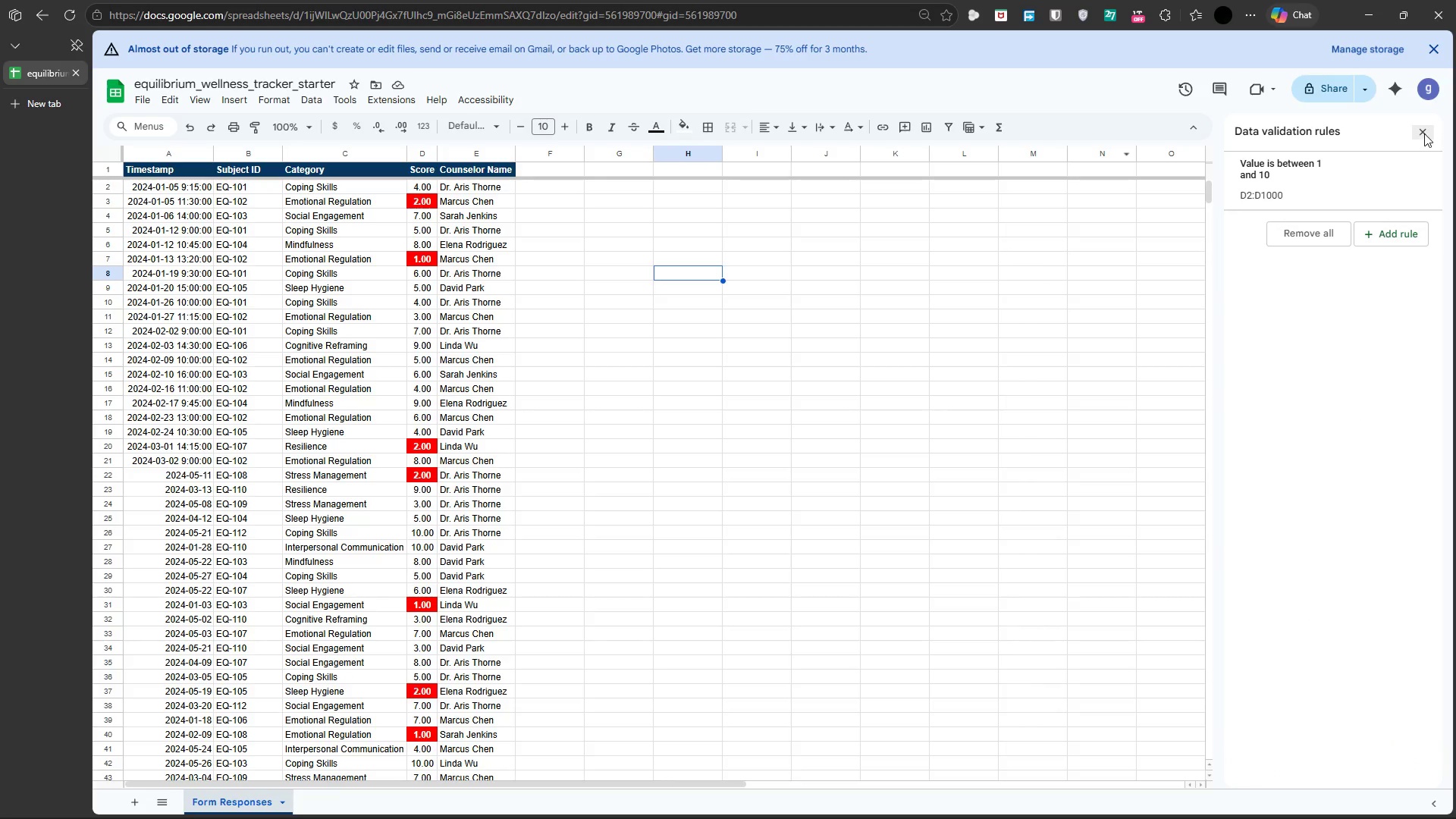 
left_click([1424, 133])
 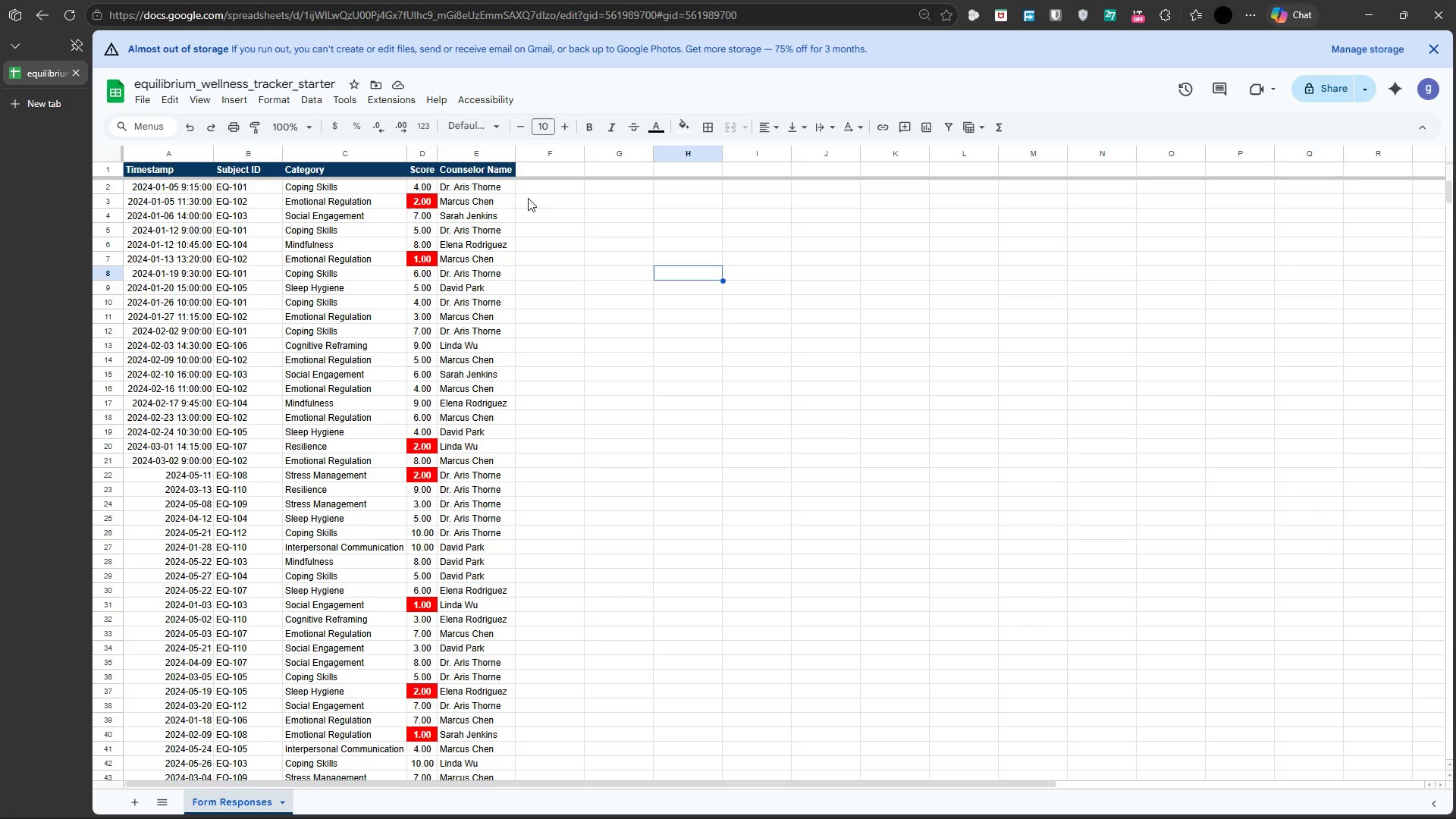 
key(ArrowLeft)
 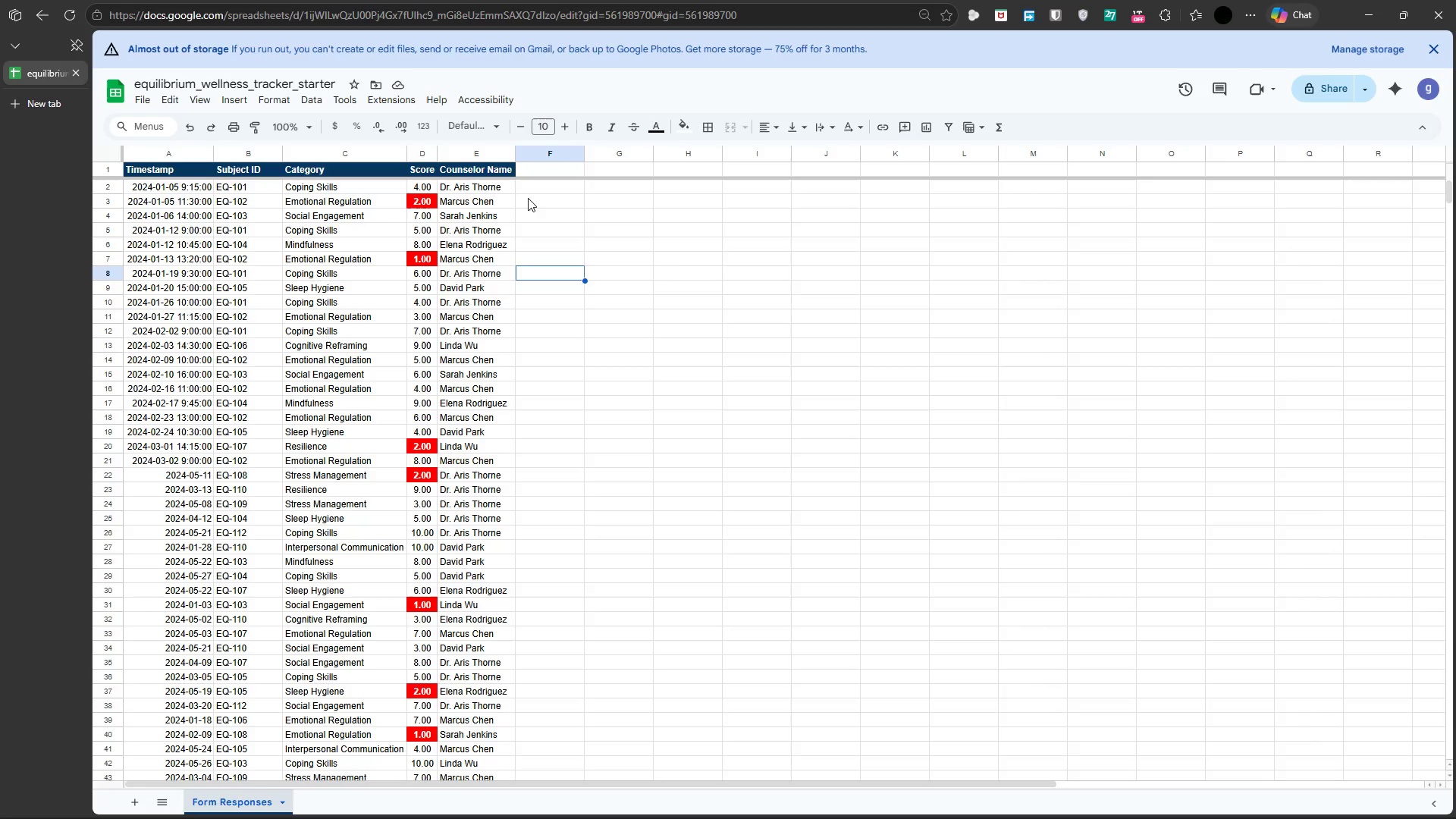 
key(ArrowLeft)
 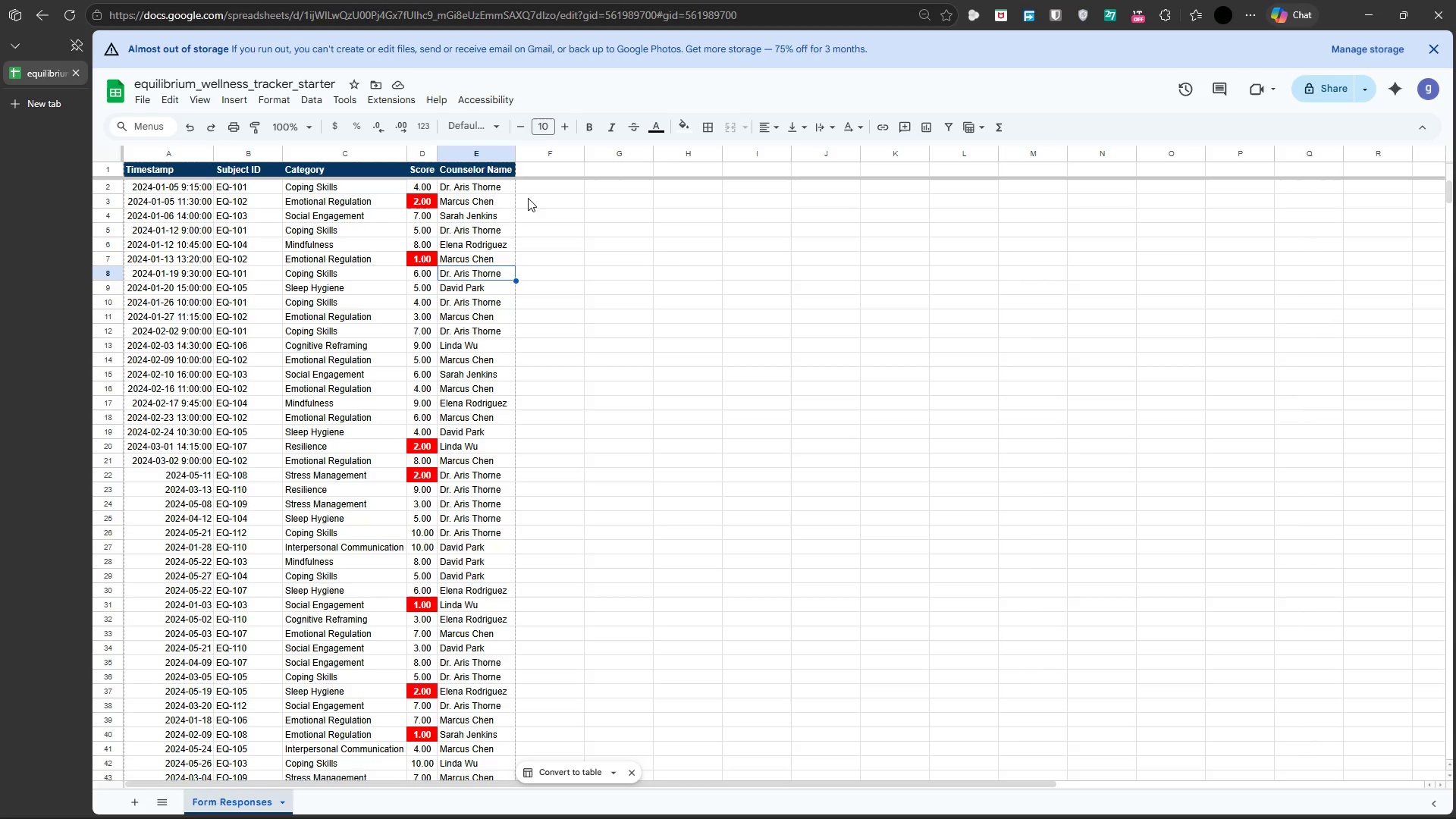 
key(ArrowLeft)
 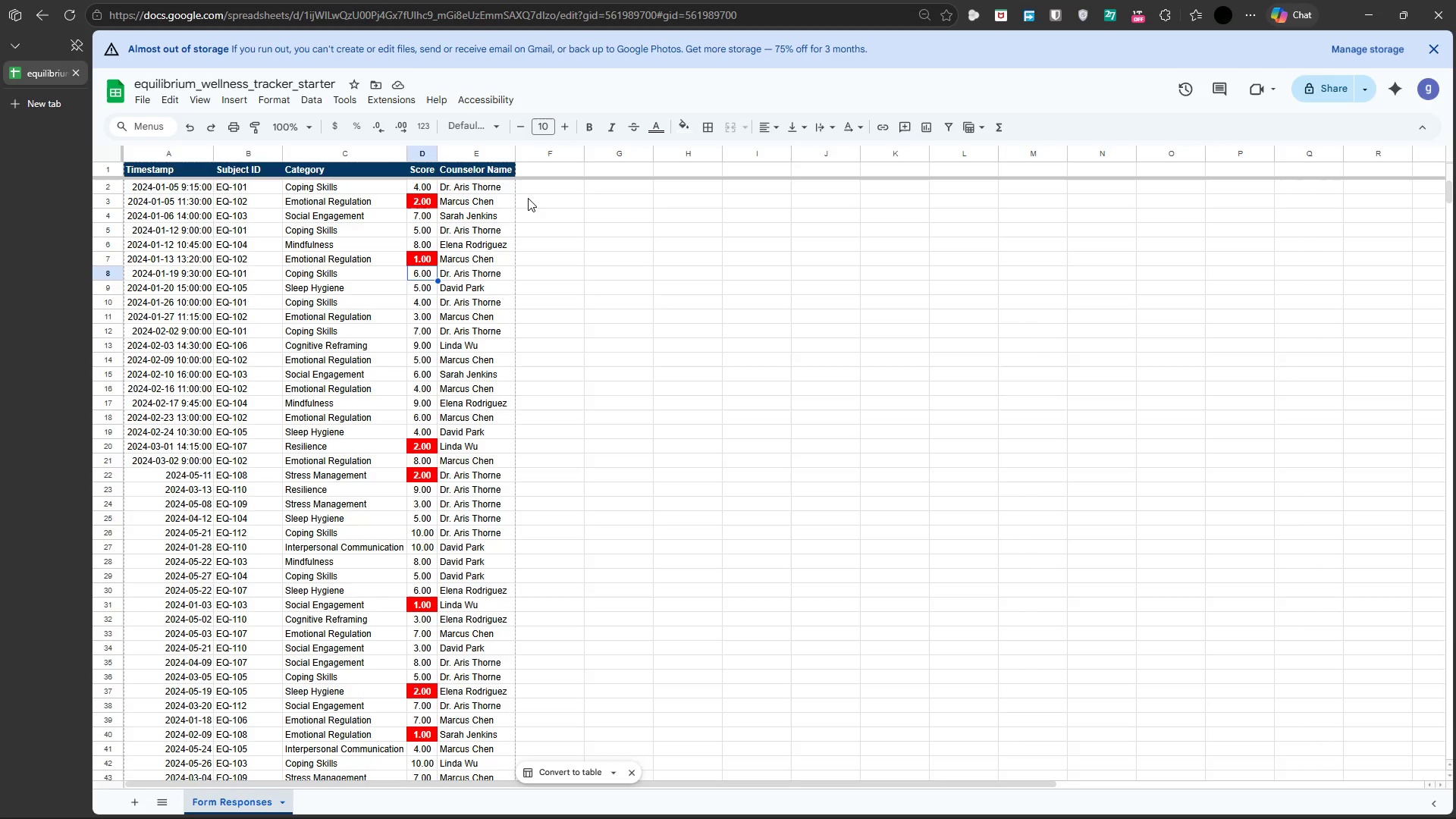 
key(ArrowLeft)
 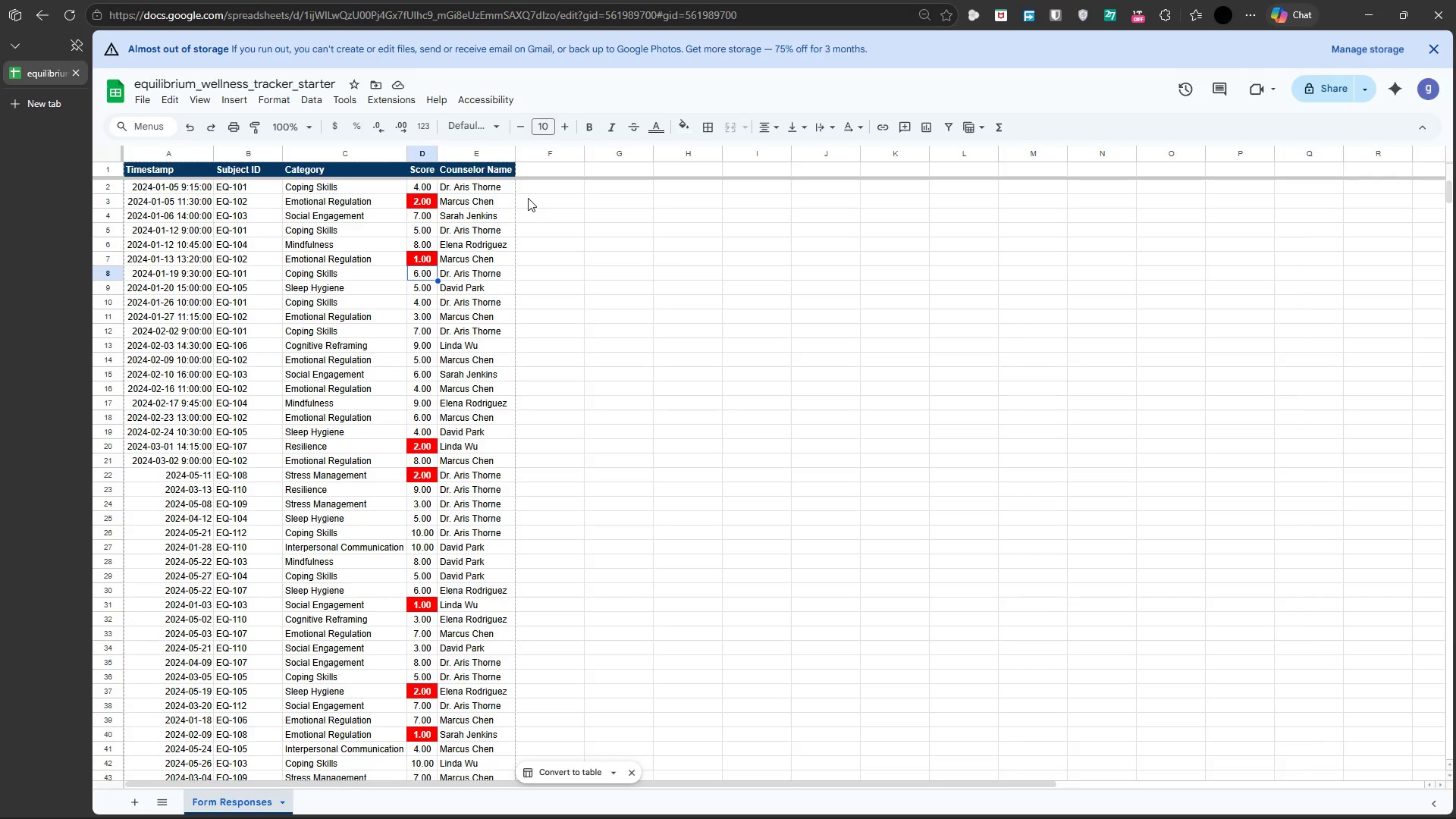 
hold_key(key=ArrowUp, duration=0.94)
 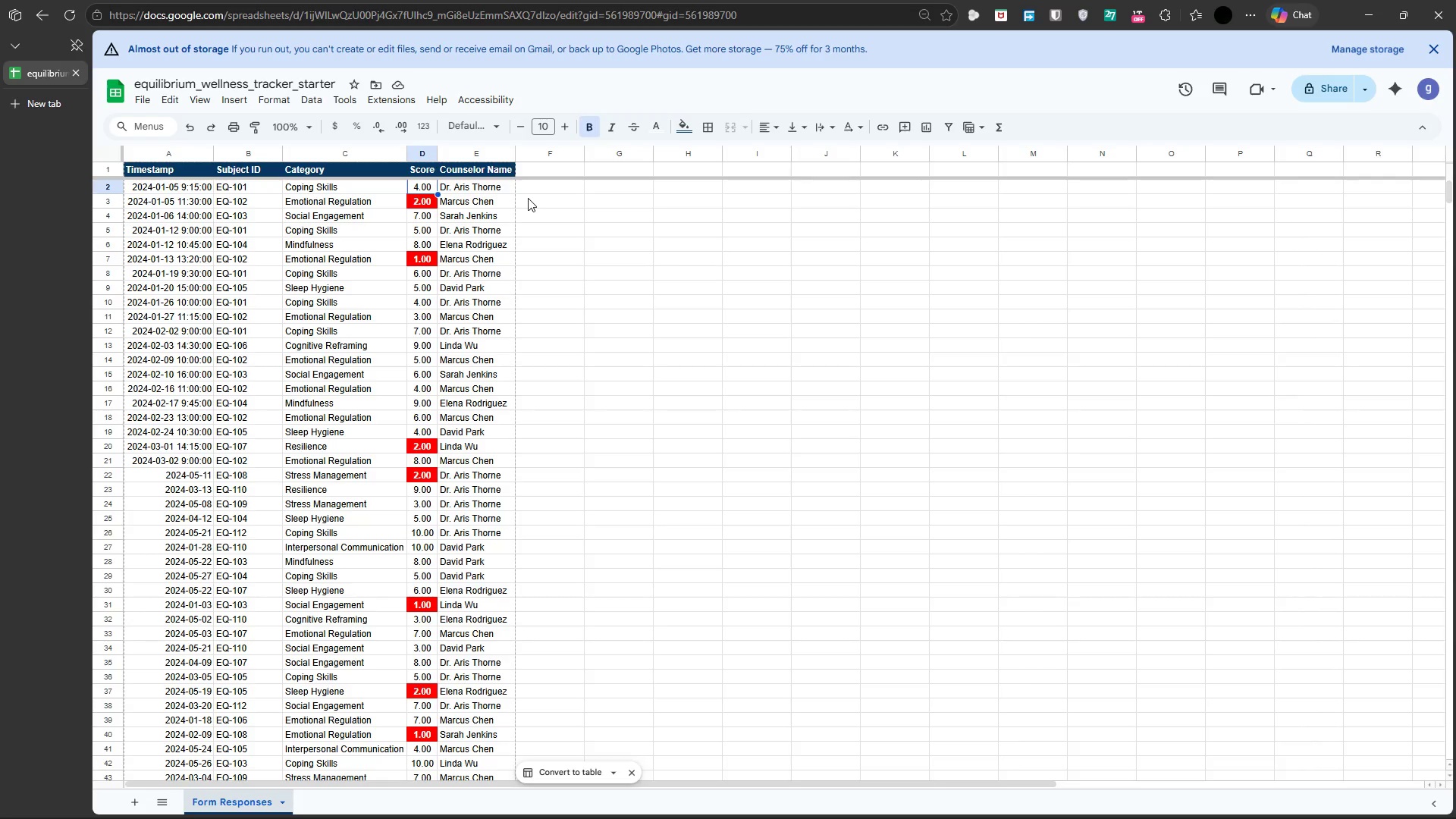 
key(ArrowDown)
 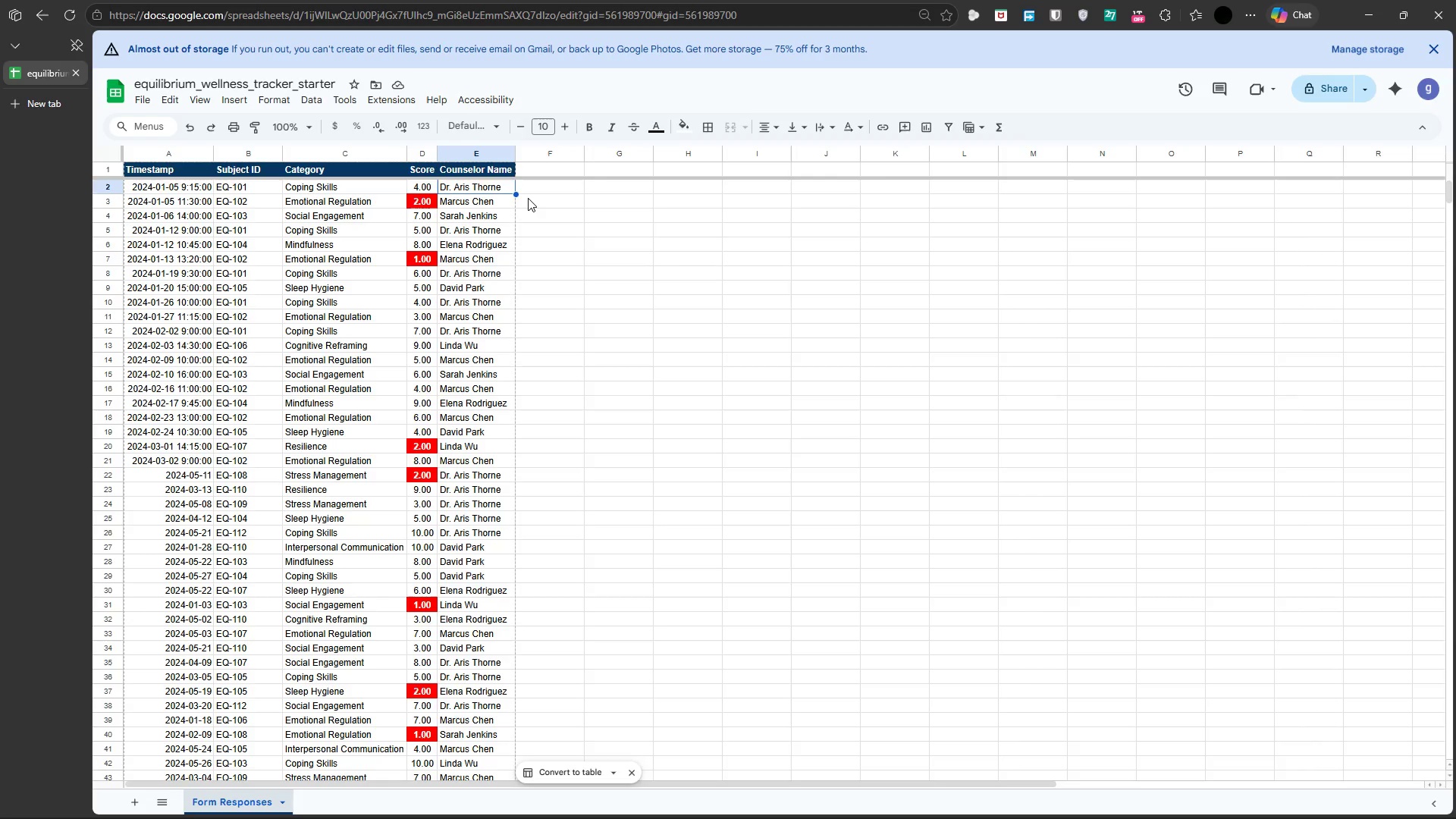 
hold_key(key=ArrowRight, duration=0.56)
 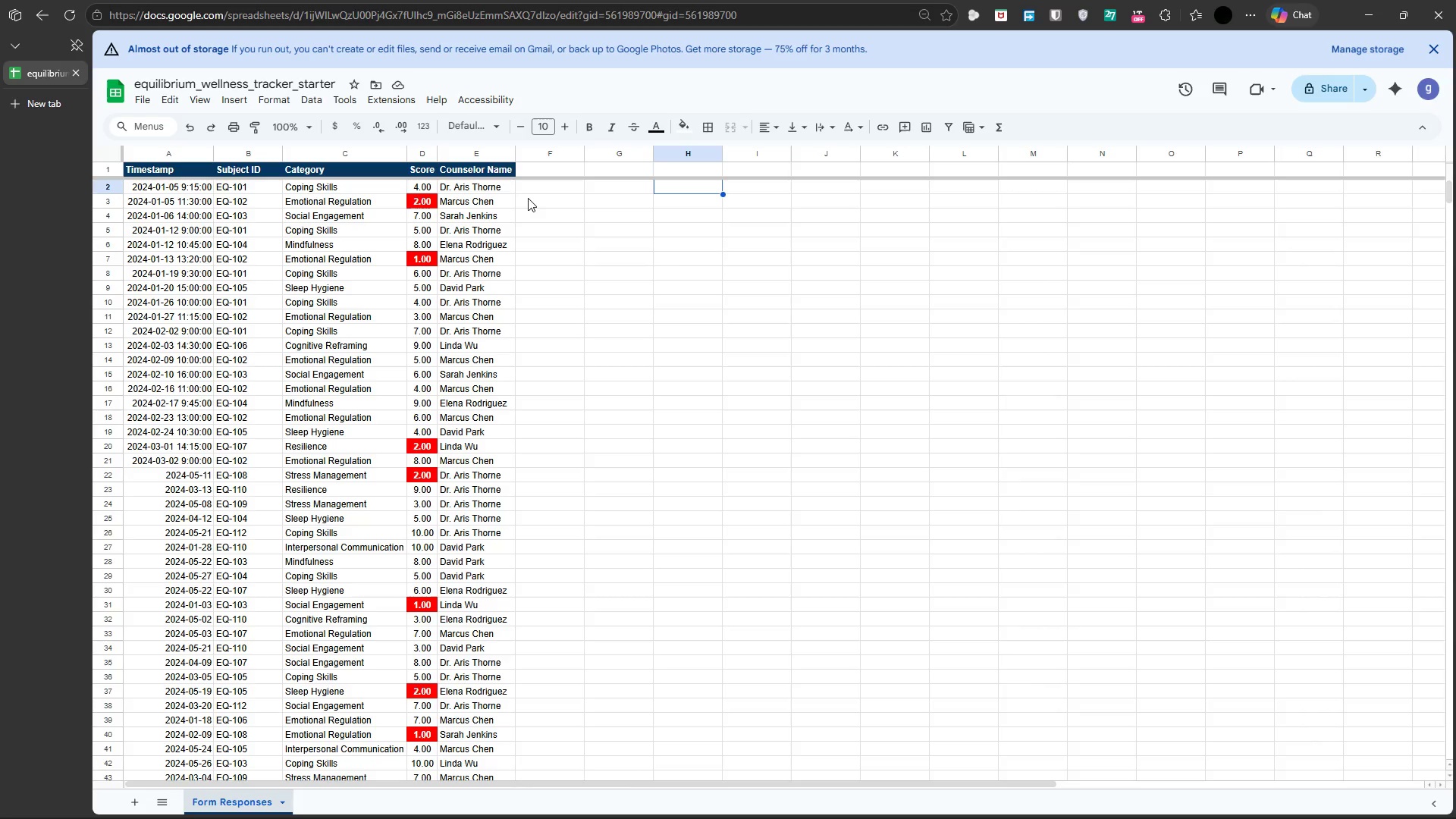 
key(ArrowRight)
 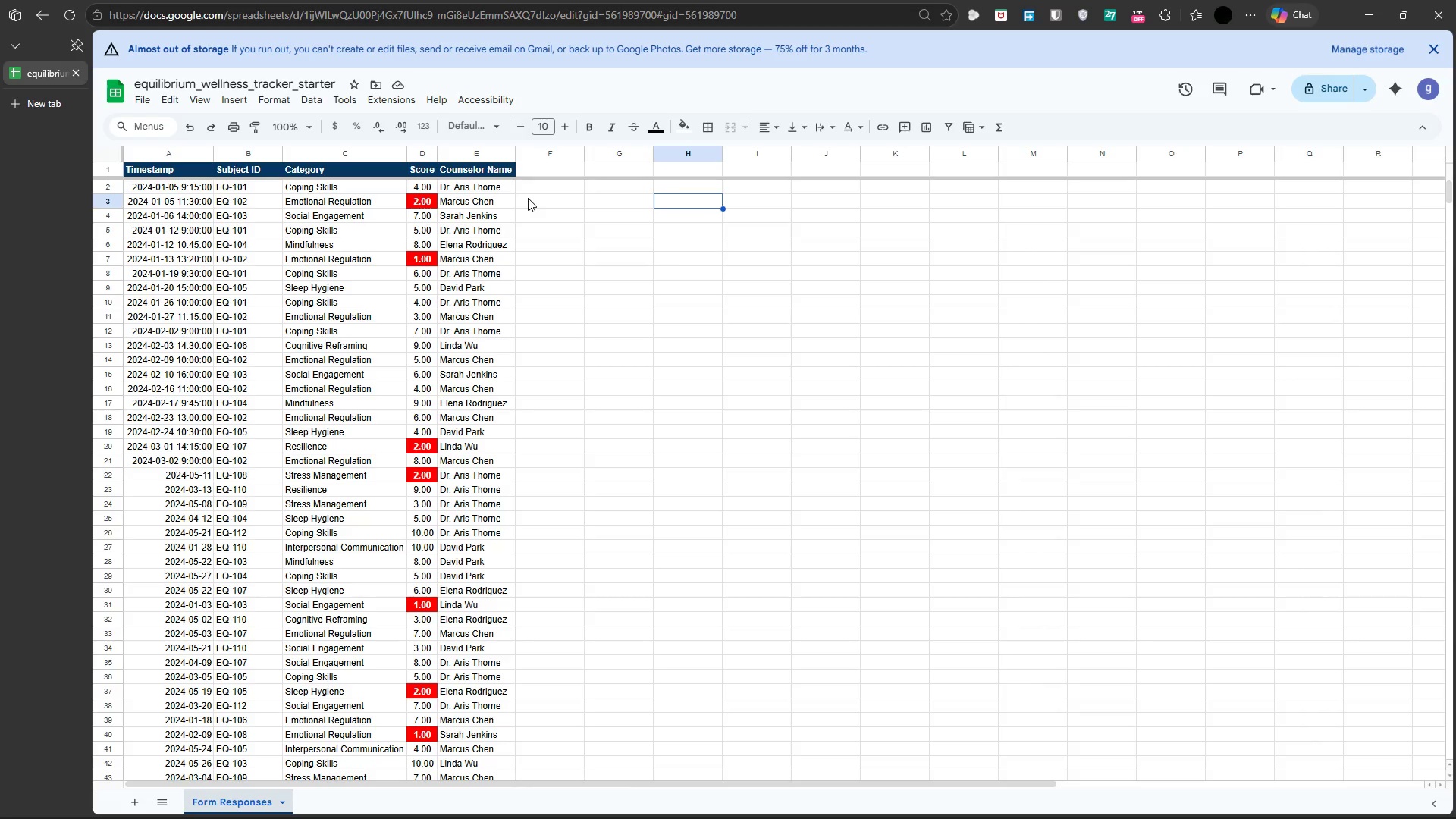 
key(ArrowDown)
 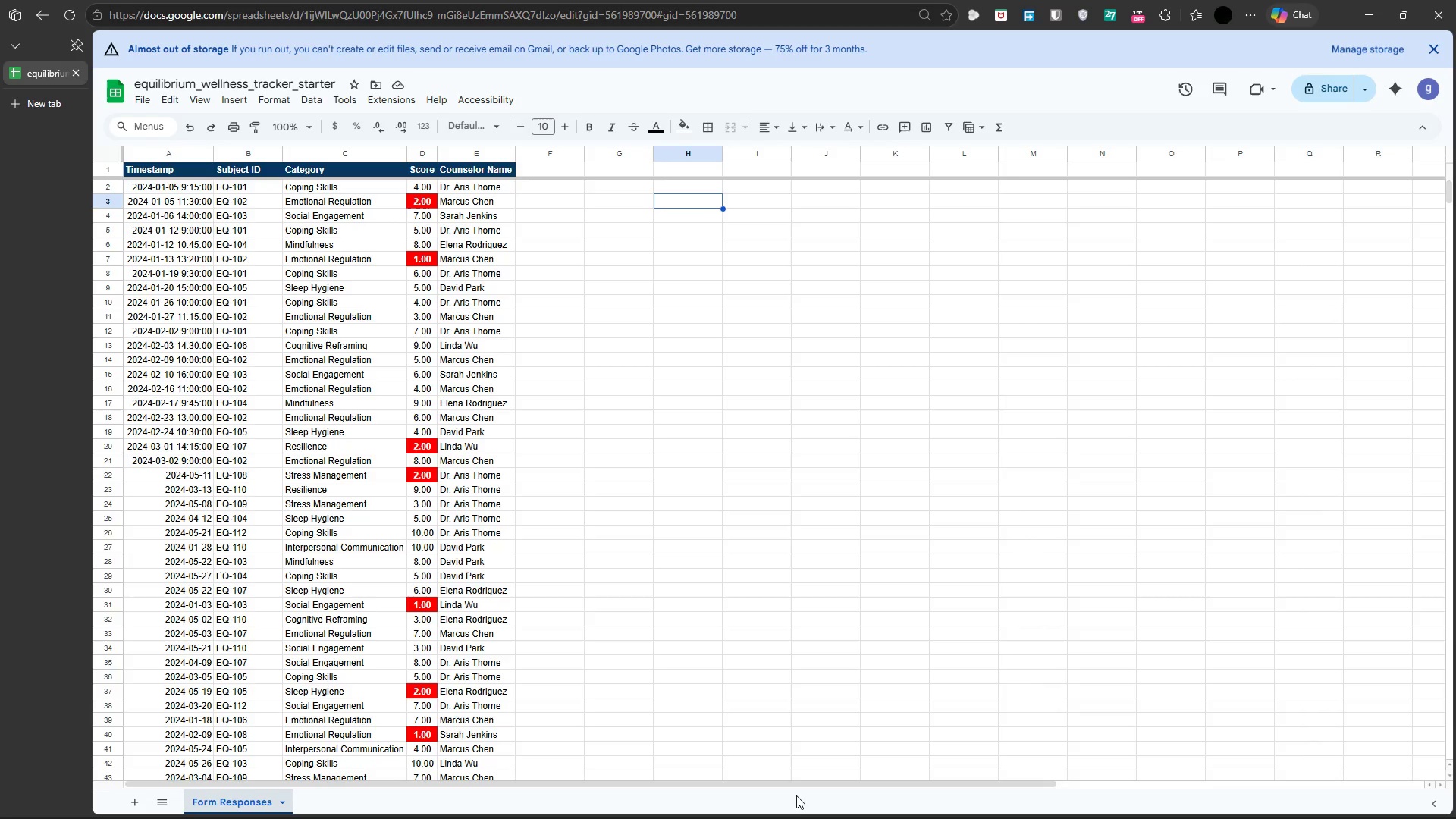 
wait(44.47)
 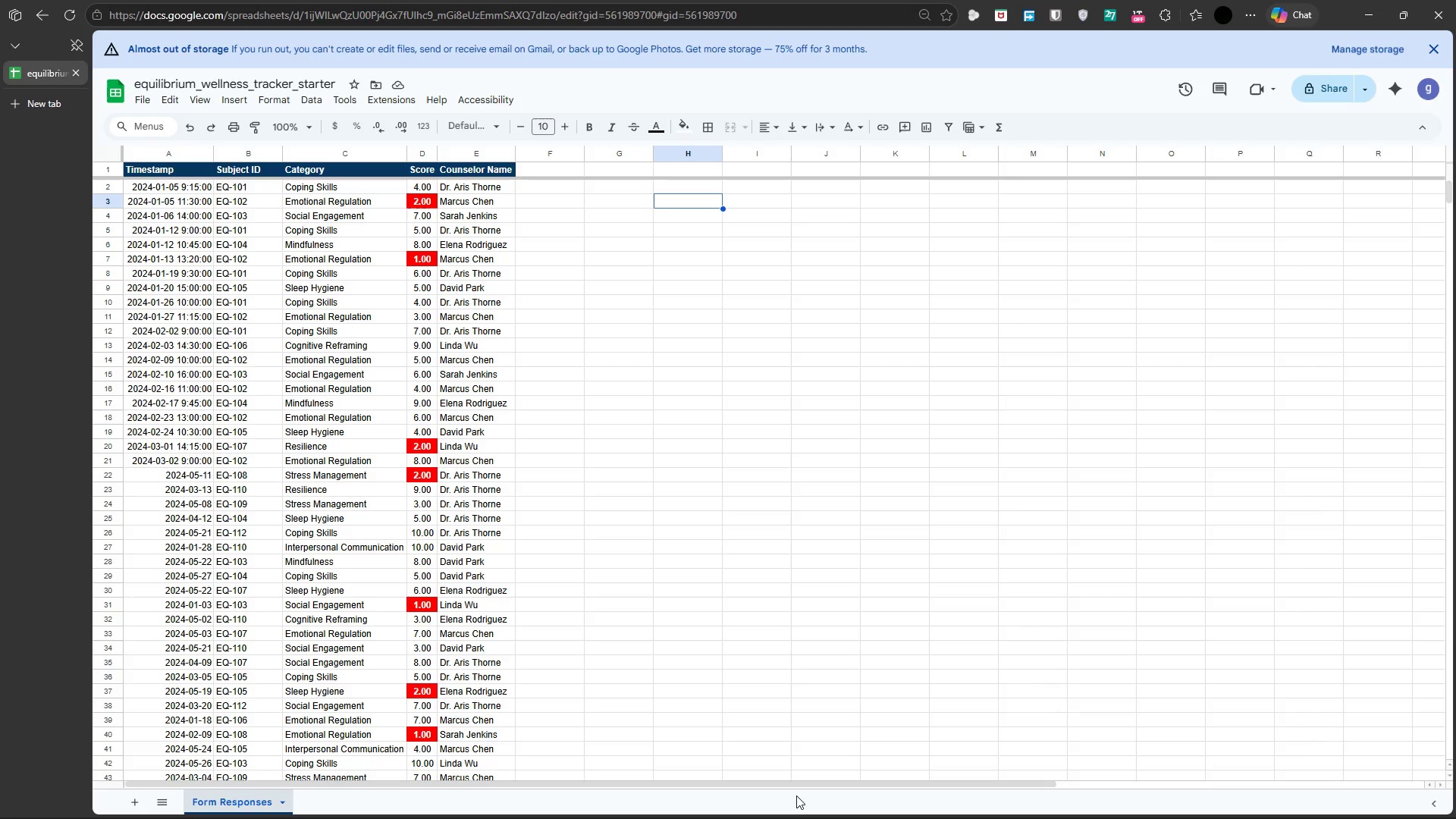 
left_click([869, 804])
 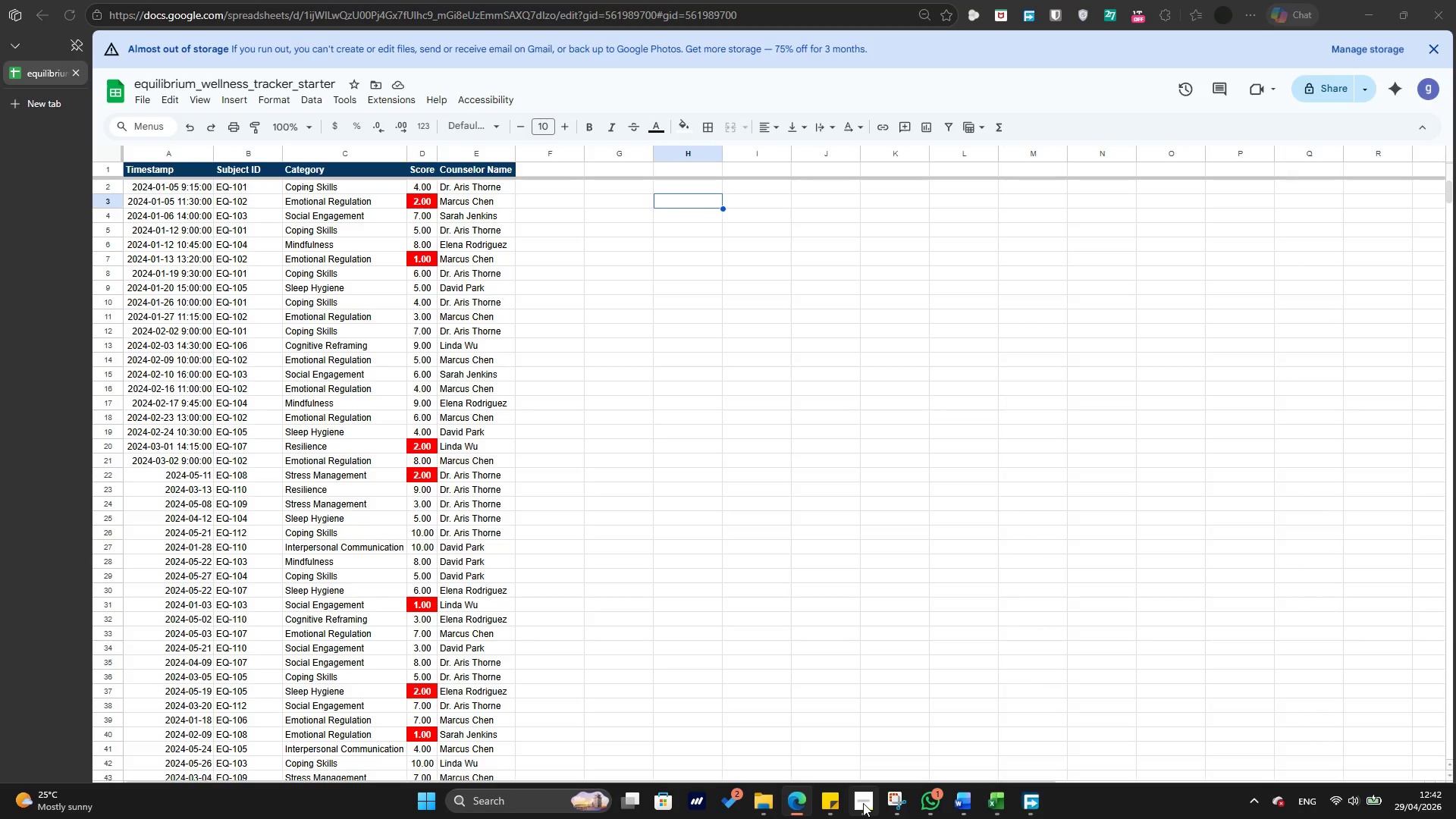 
left_click([863, 803])